 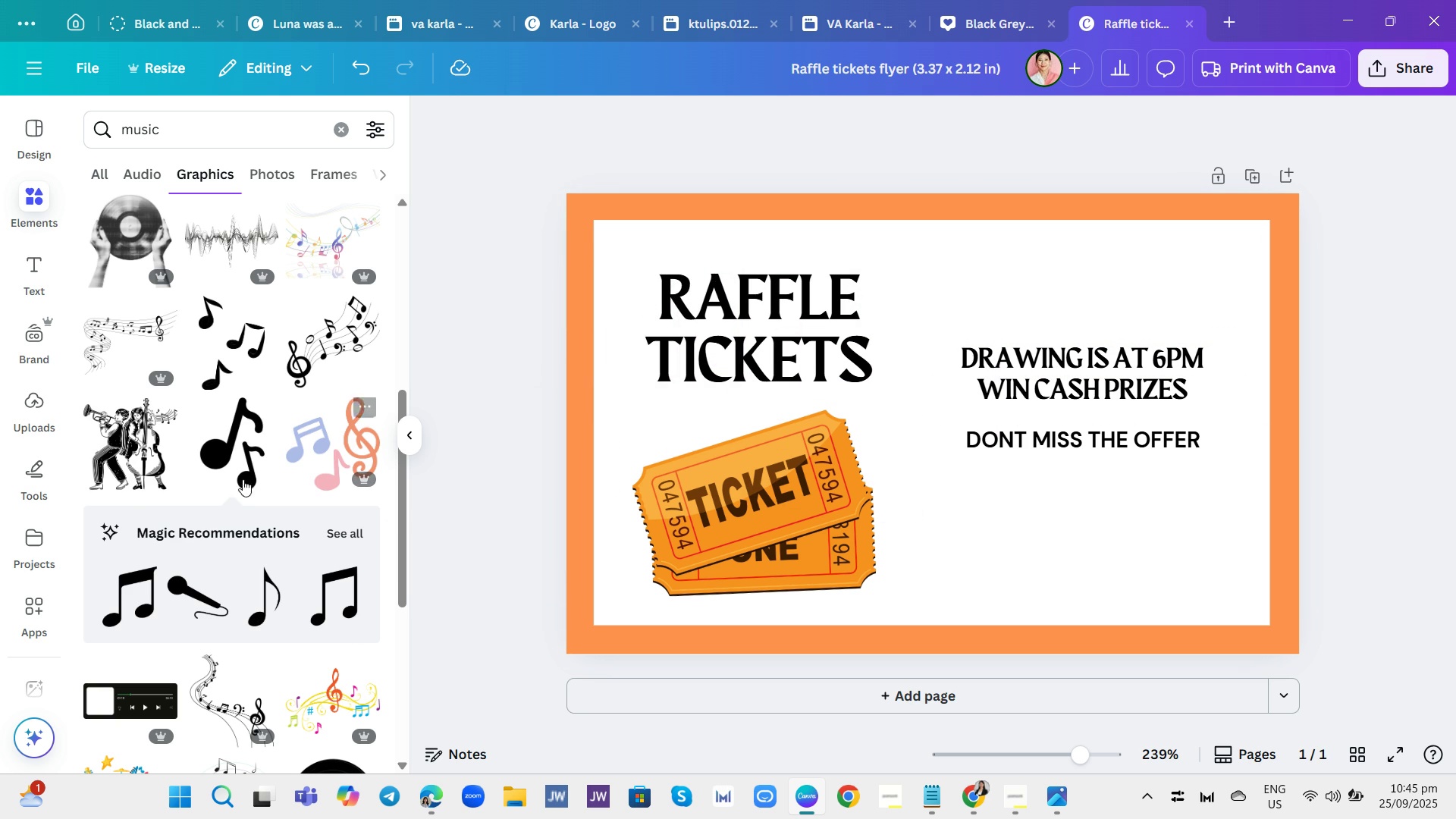 
scroll: coordinate [269, 471], scroll_direction: down, amount: 8.0
 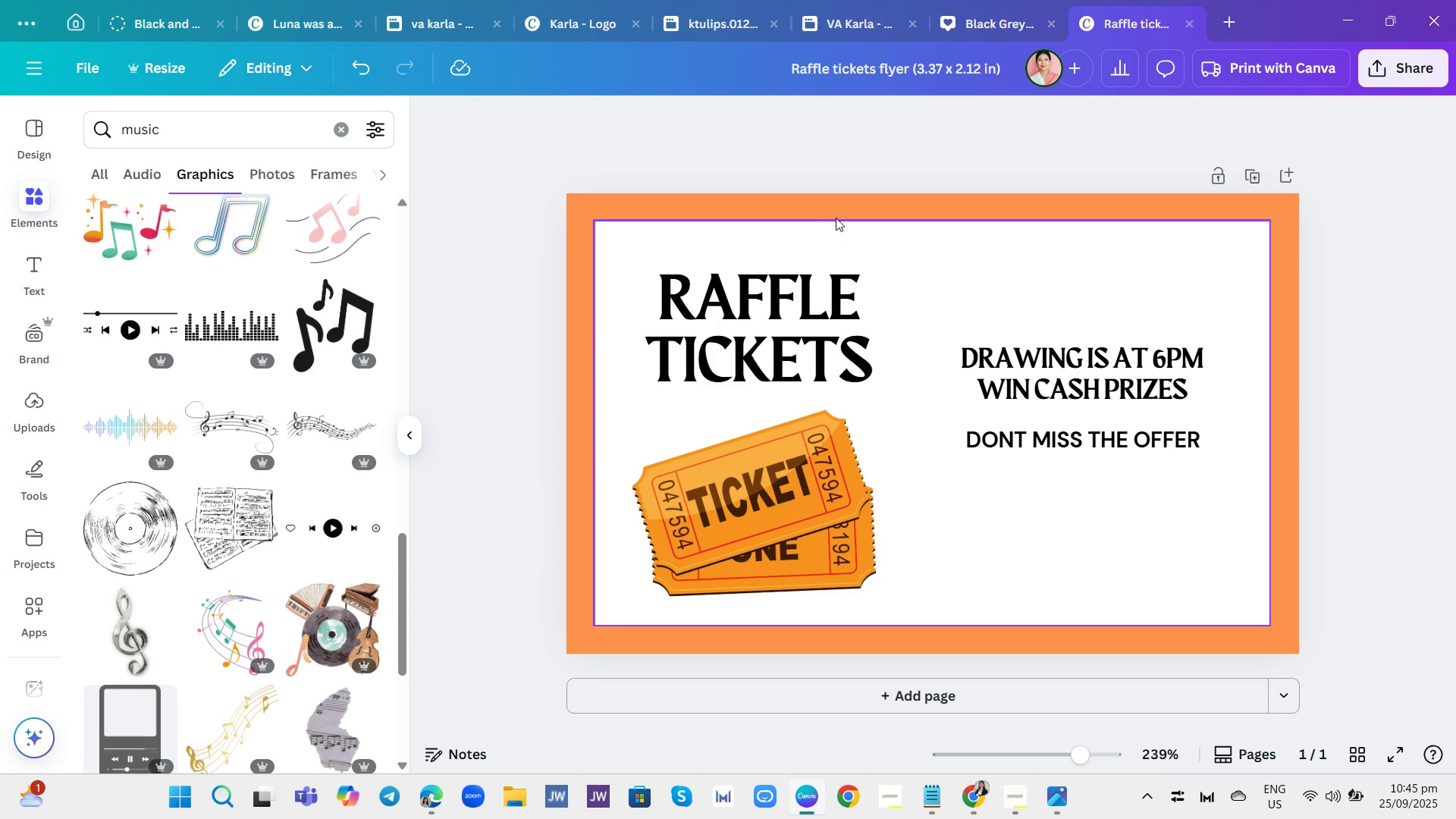 
left_click([831, 210])
 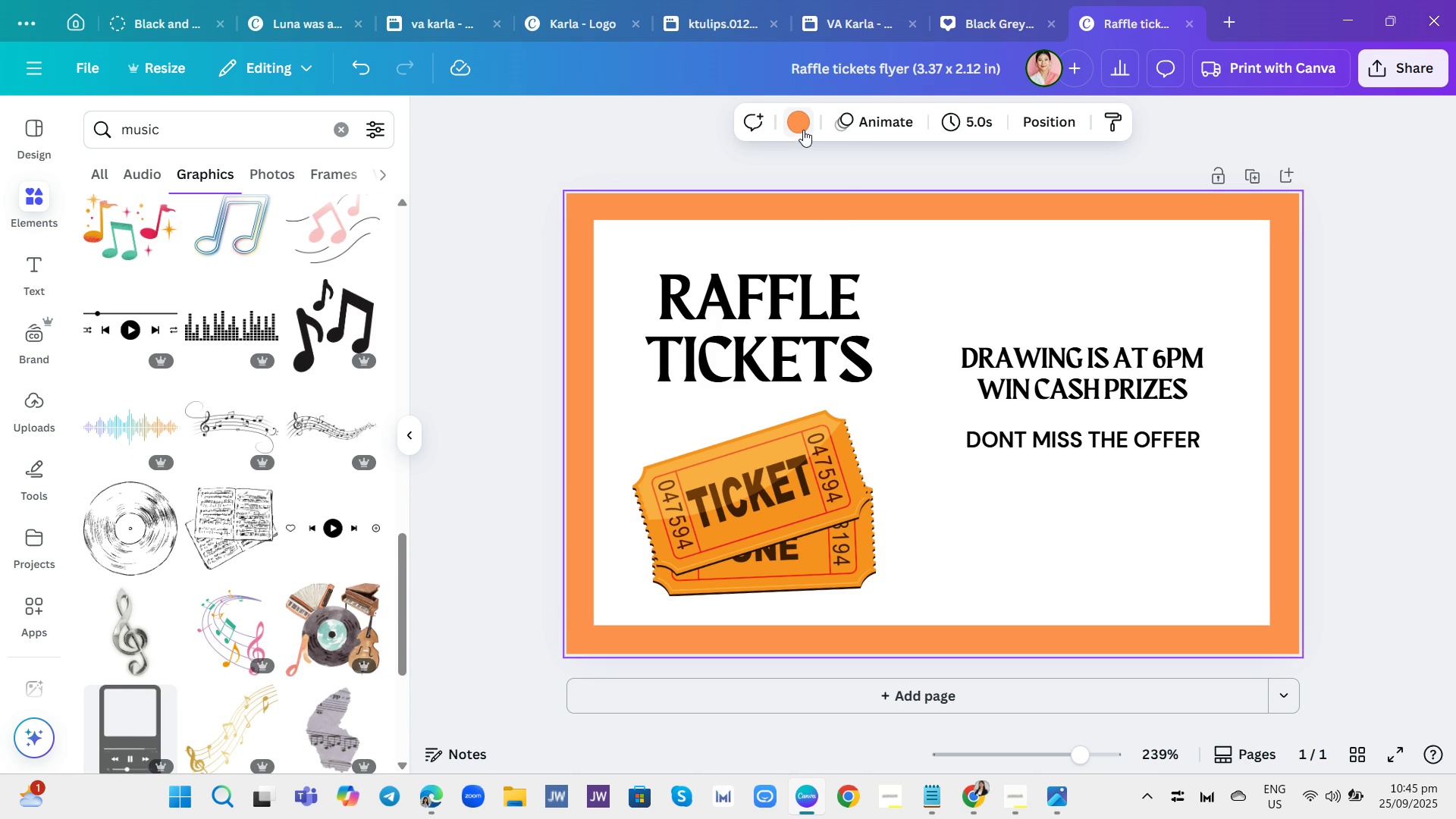 
left_click([803, 130])
 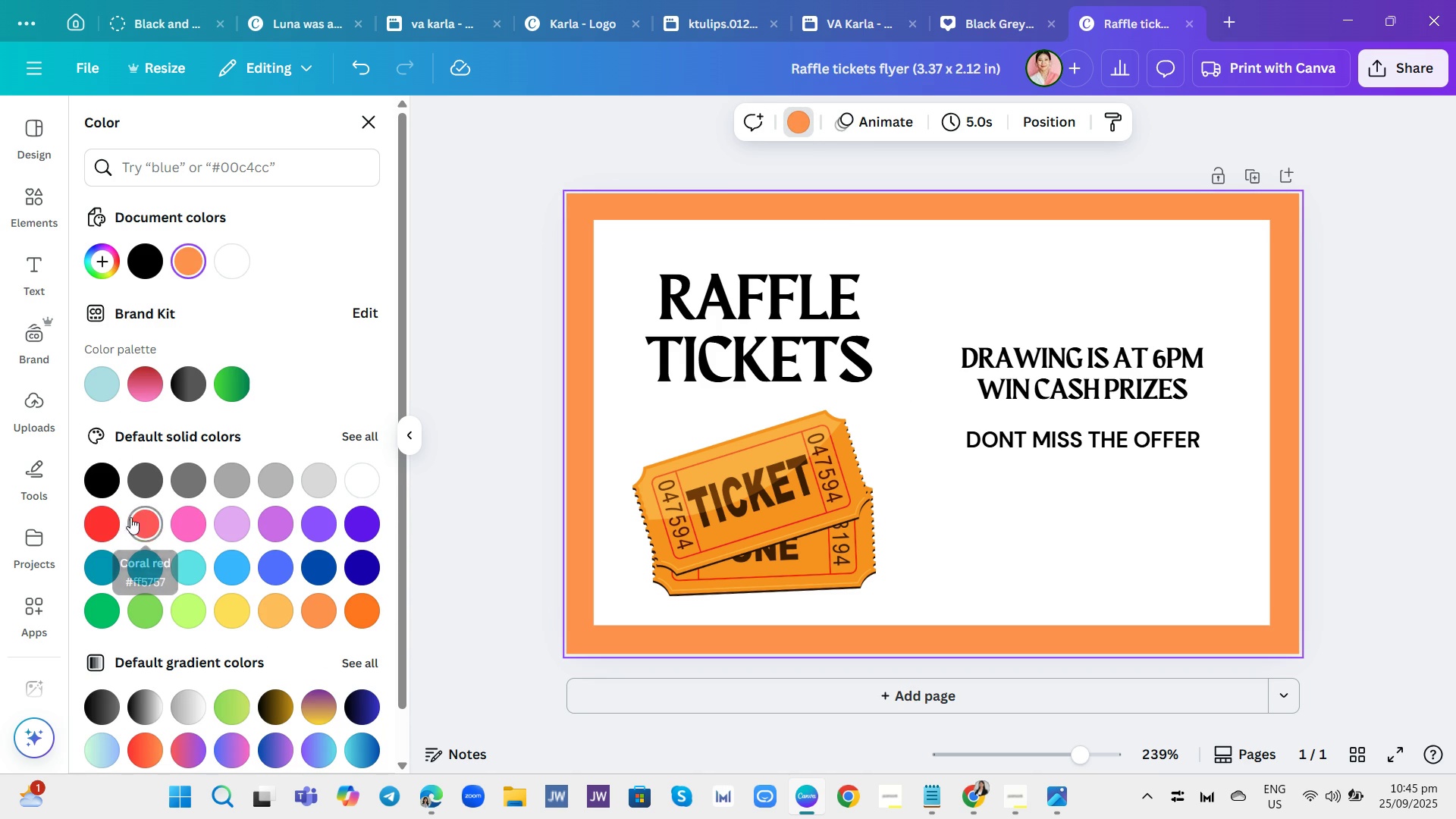 
left_click([99, 518])
 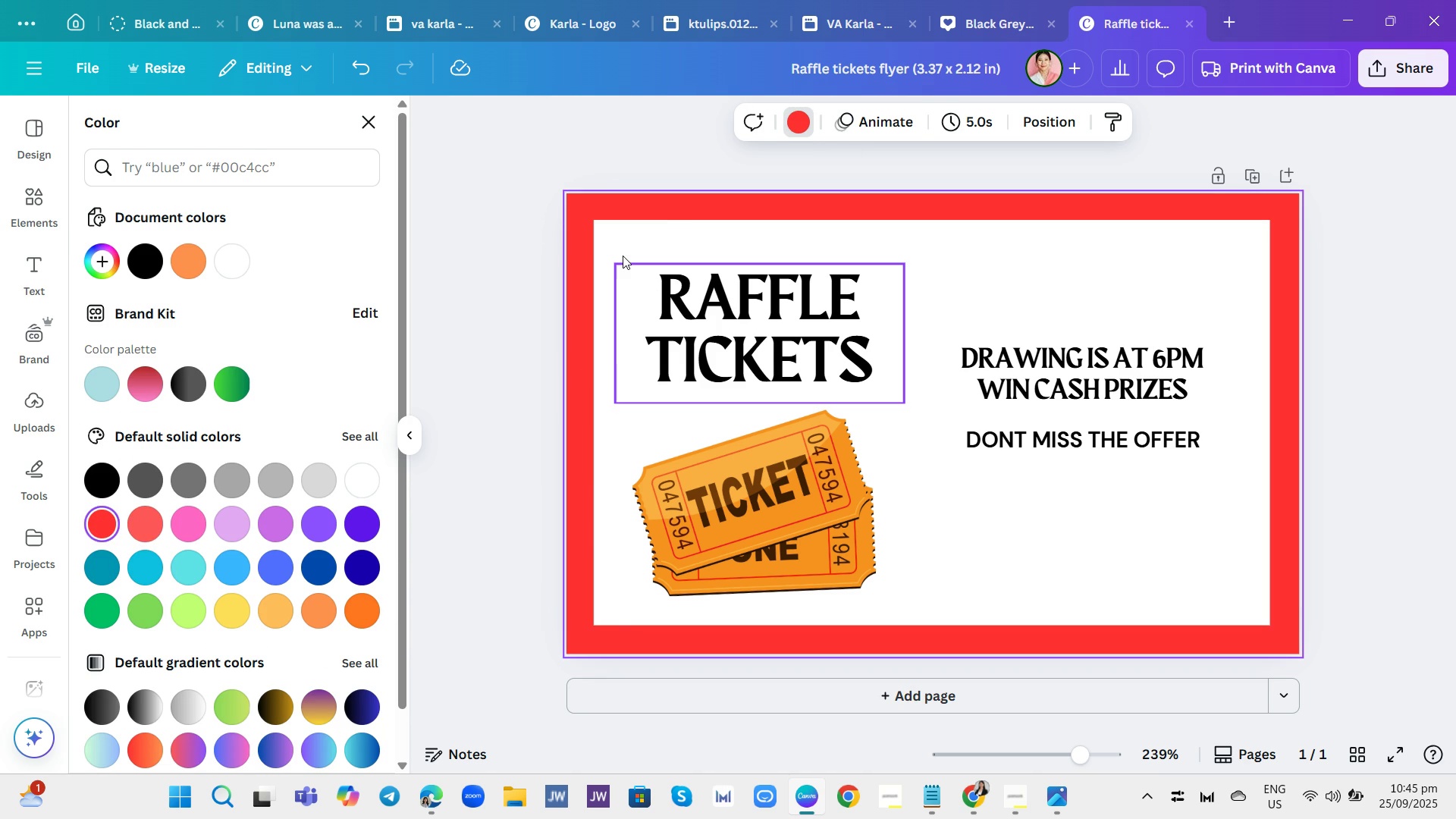 
left_click([622, 255])
 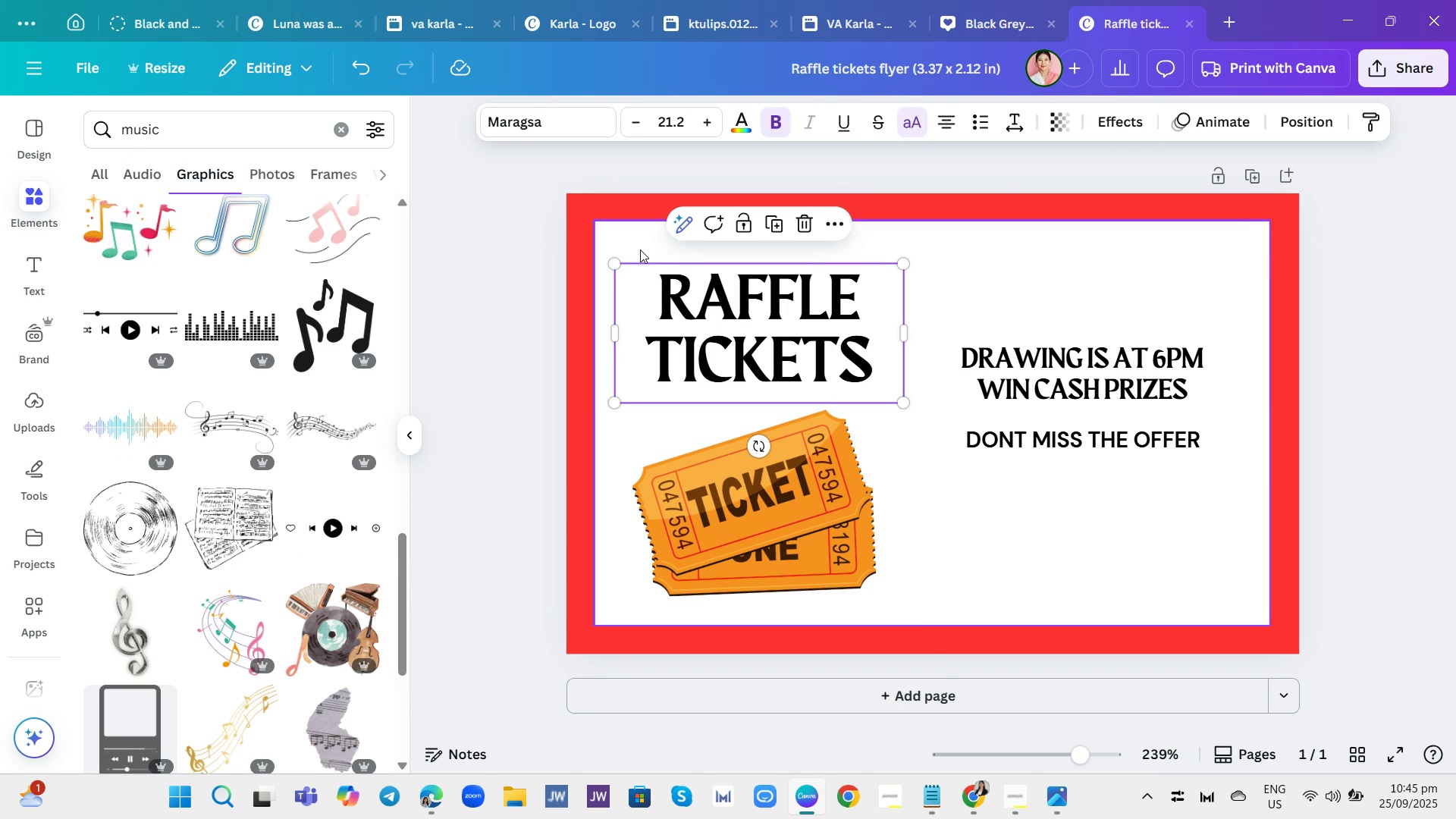 
left_click([640, 249])
 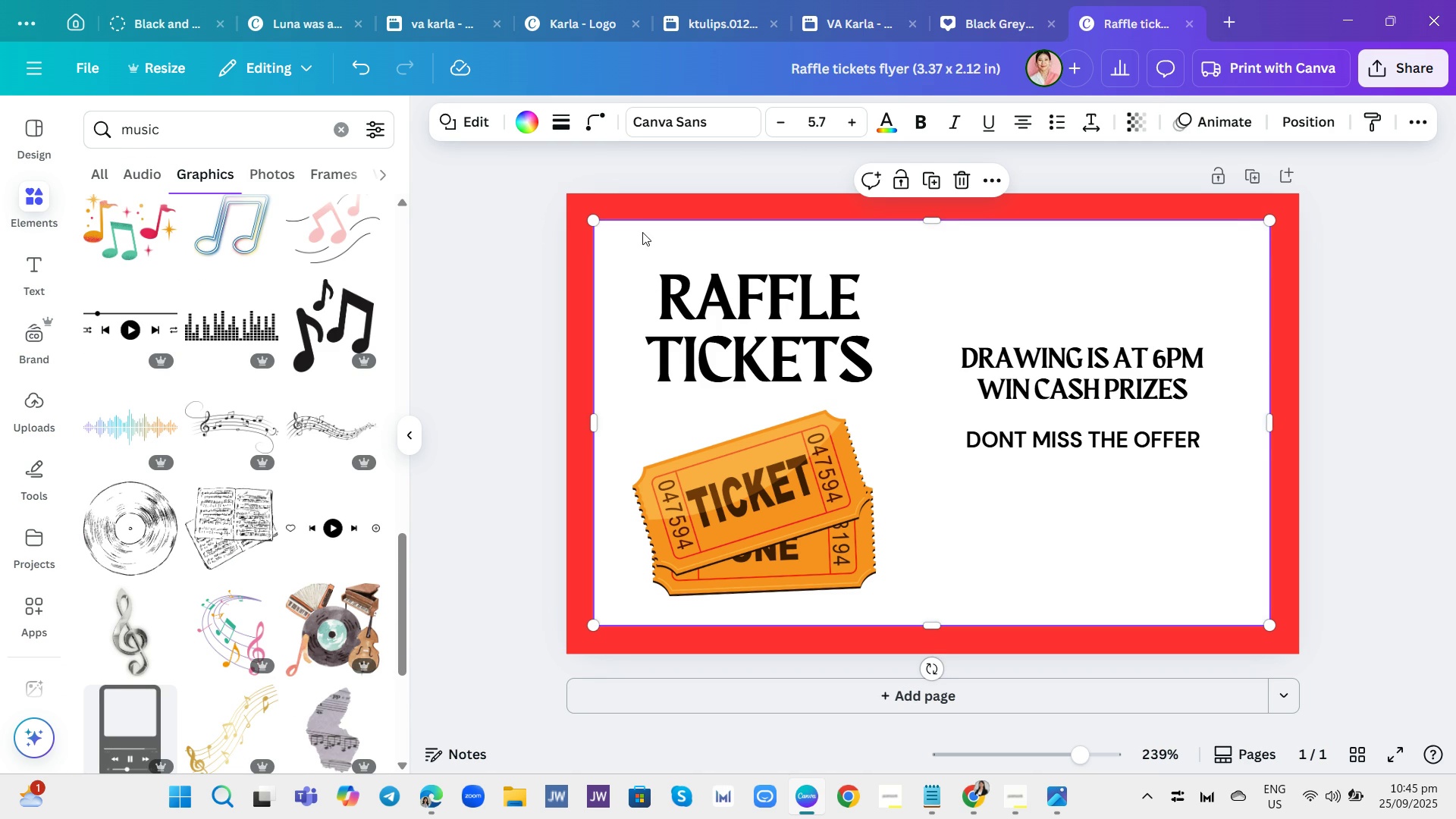 
left_click([642, 232])
 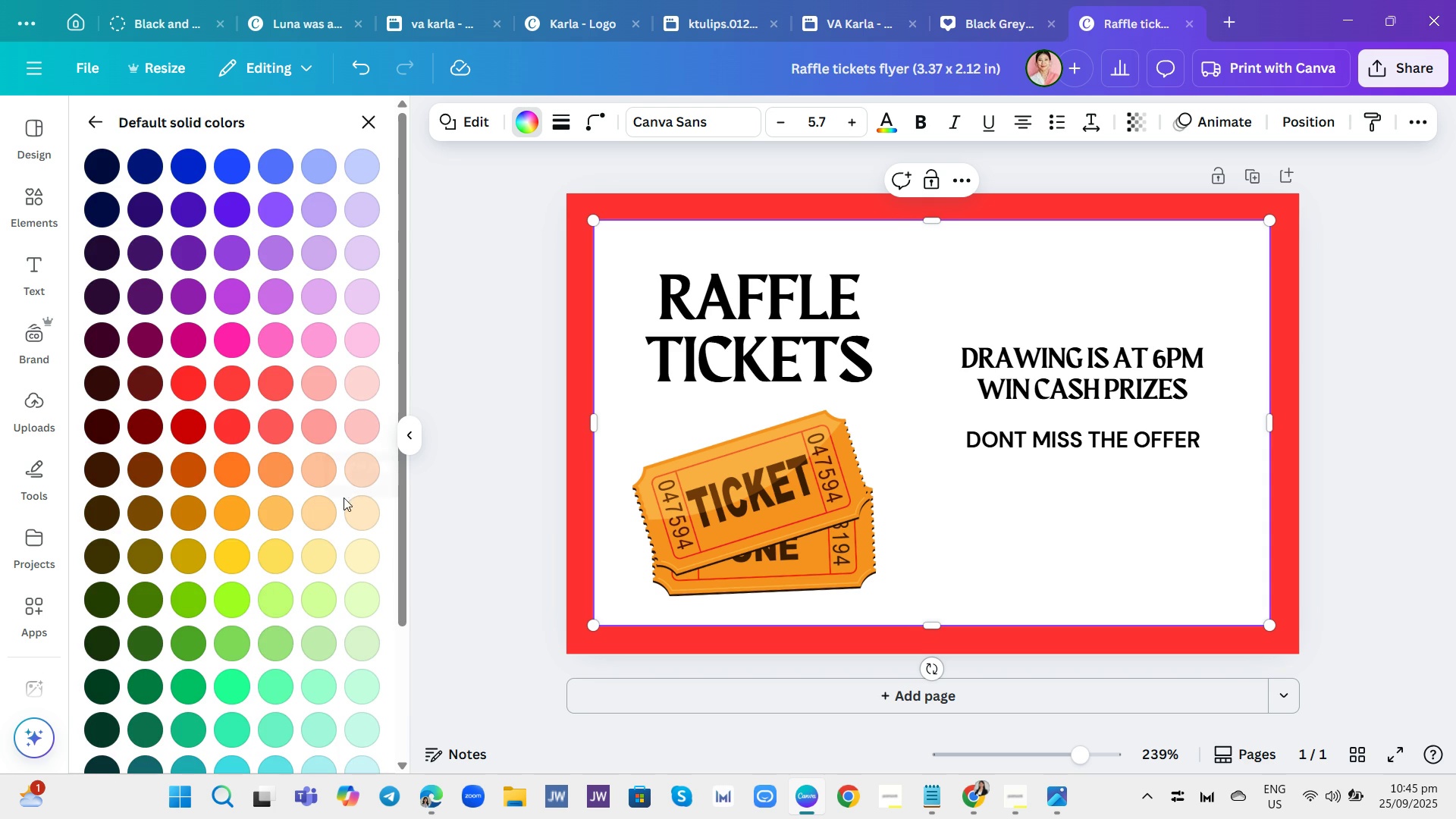 
wait(5.66)
 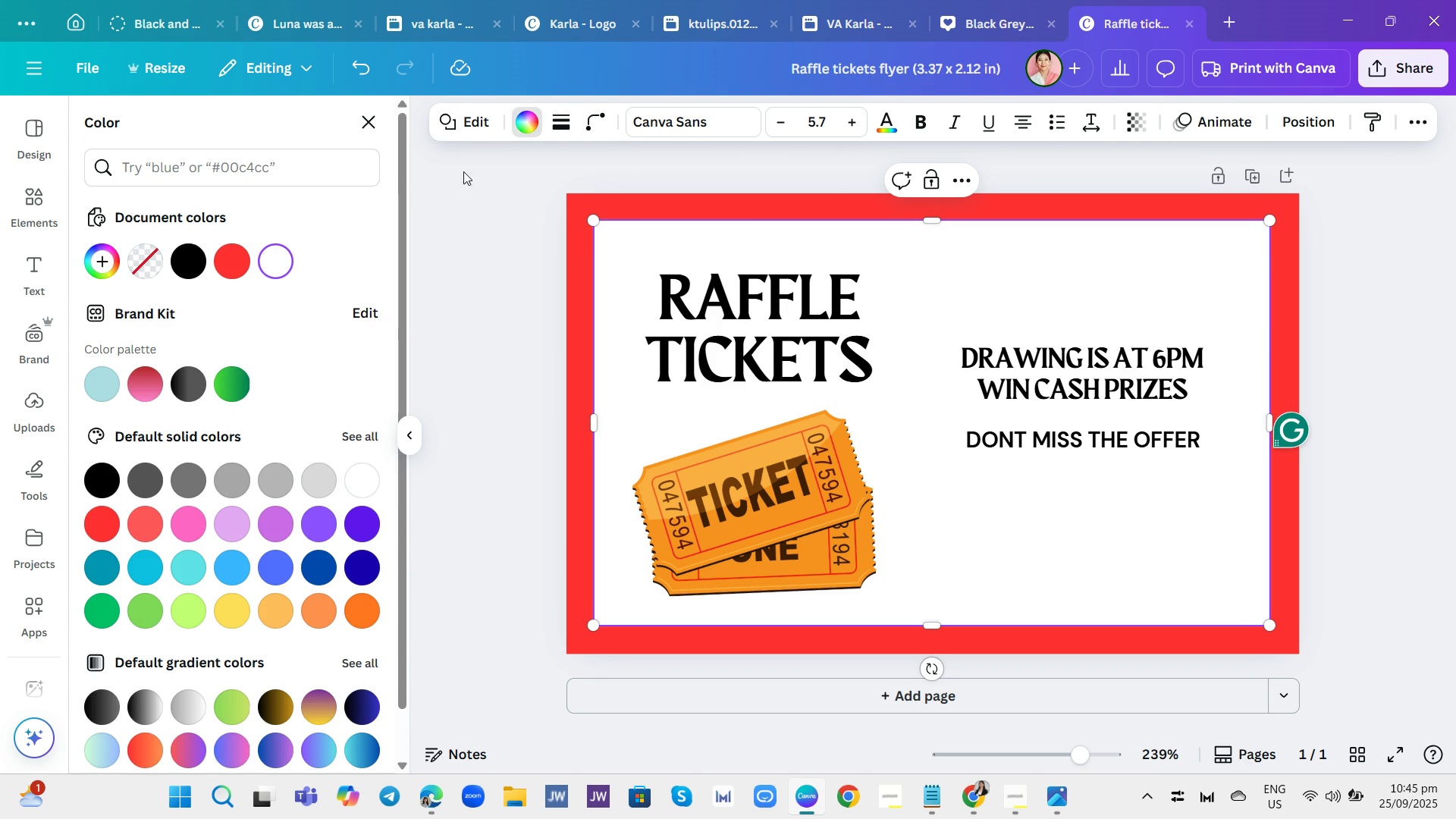 
left_click([234, 552])
 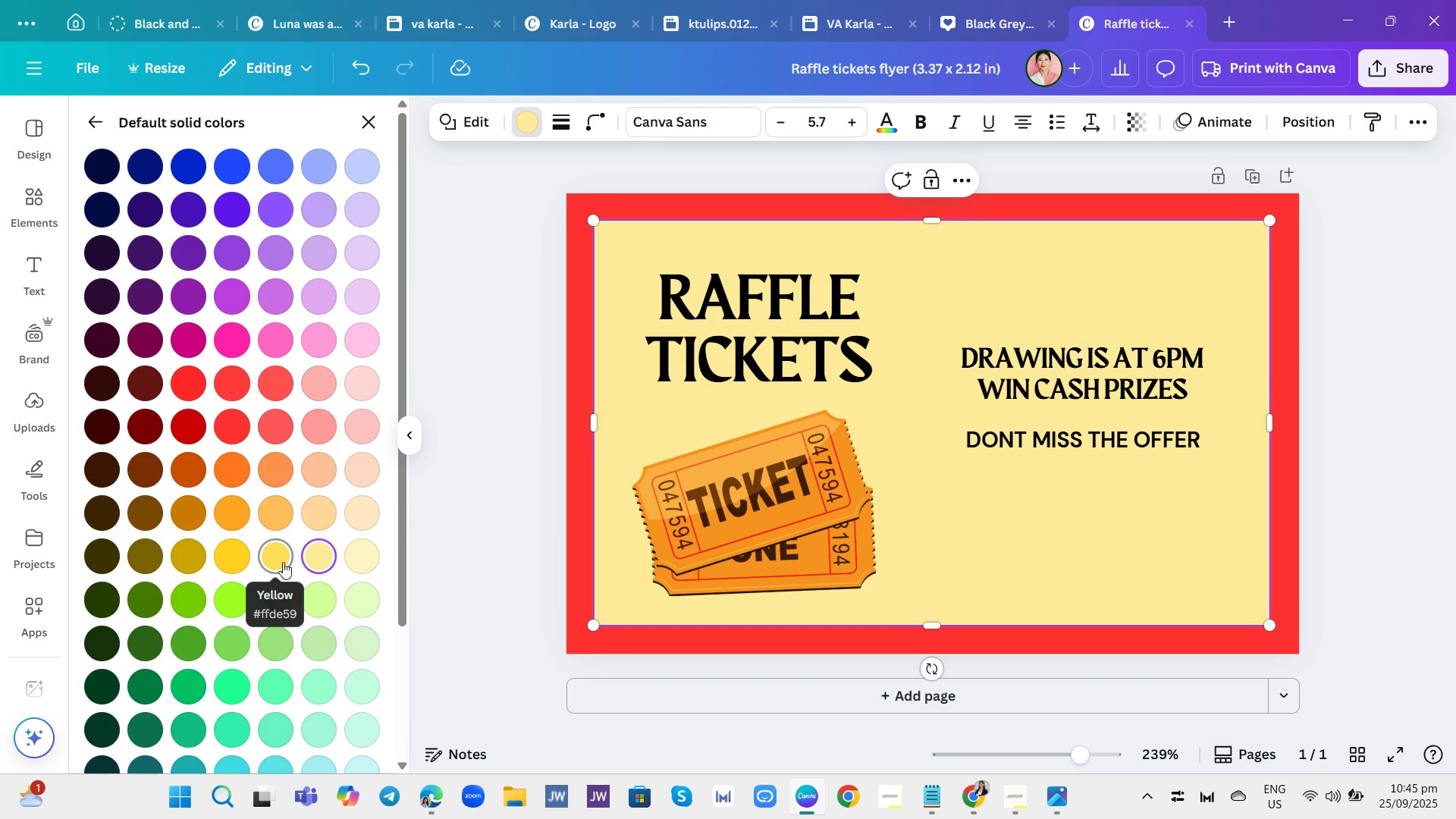 
left_click([283, 562])
 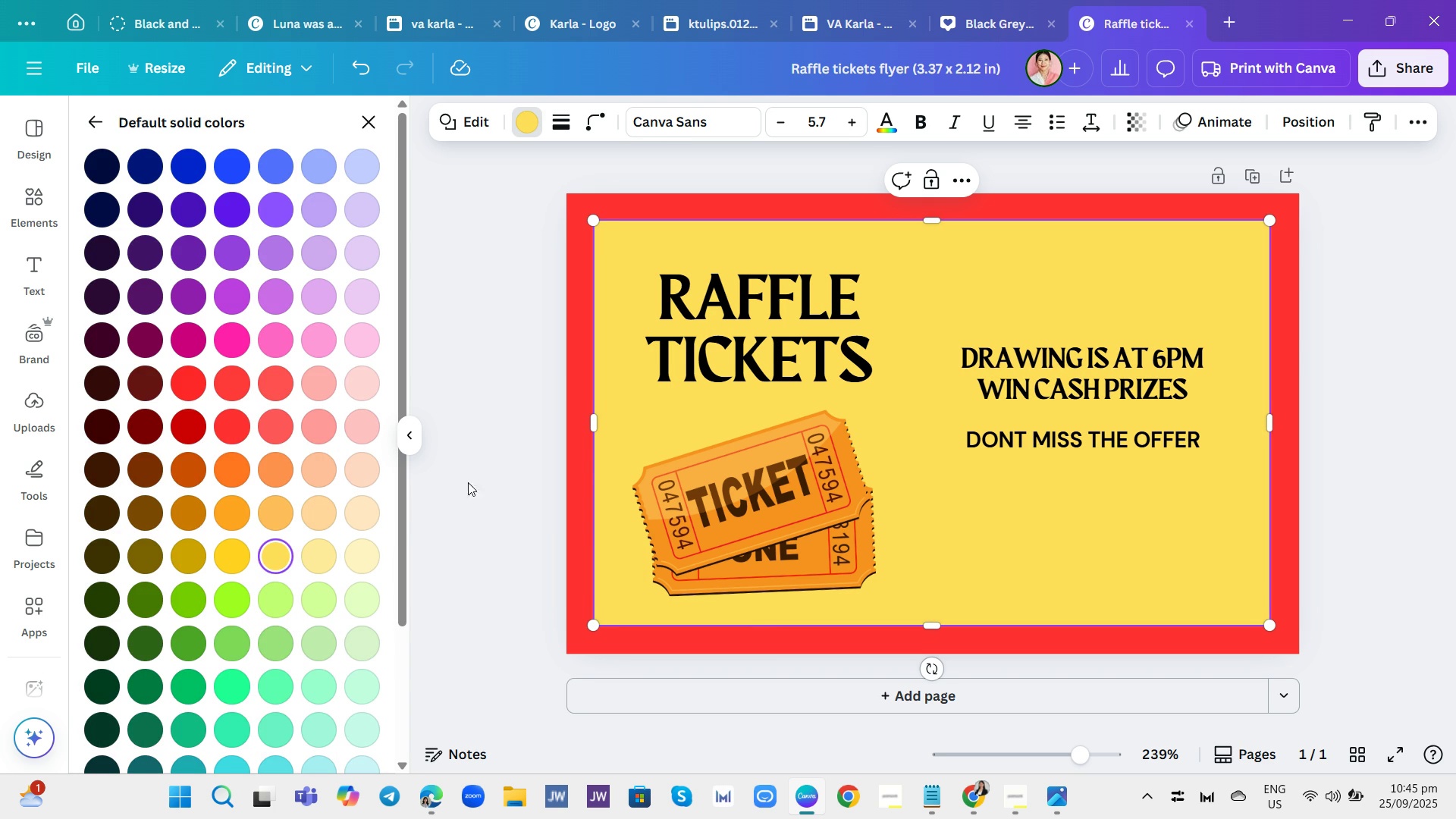 
left_click([483, 464])
 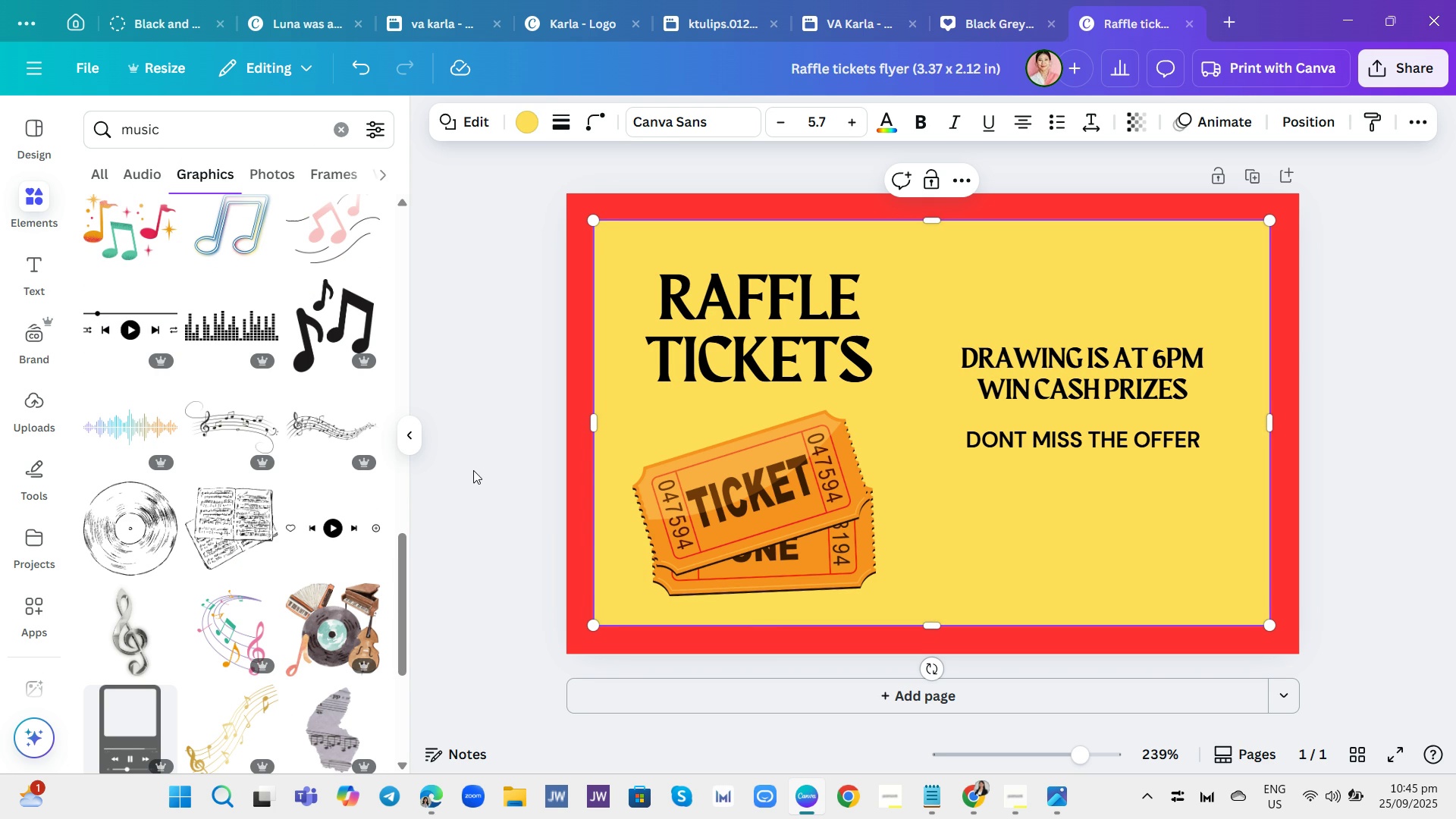 
left_click([473, 470])
 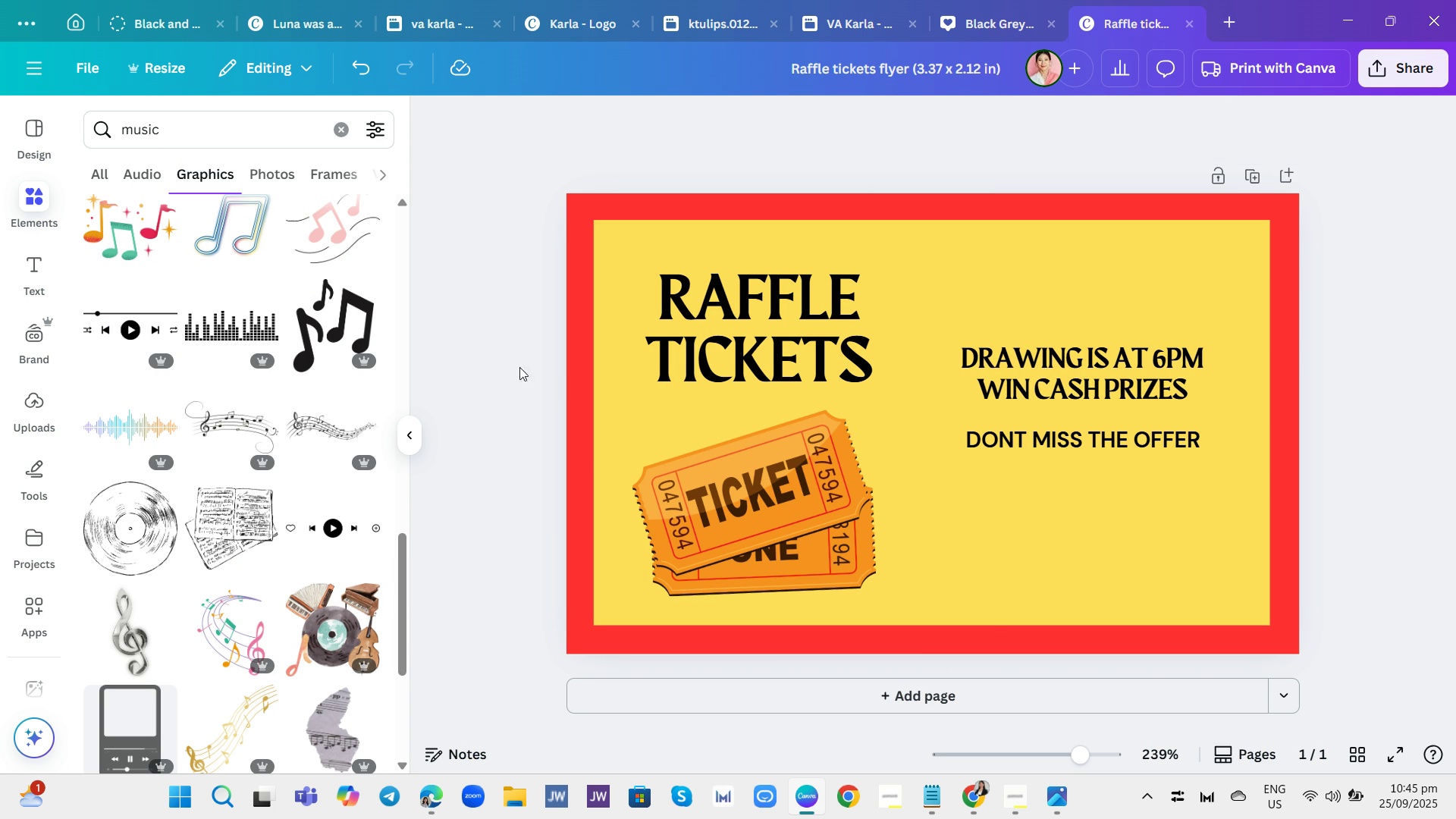 
left_click([757, 306])
 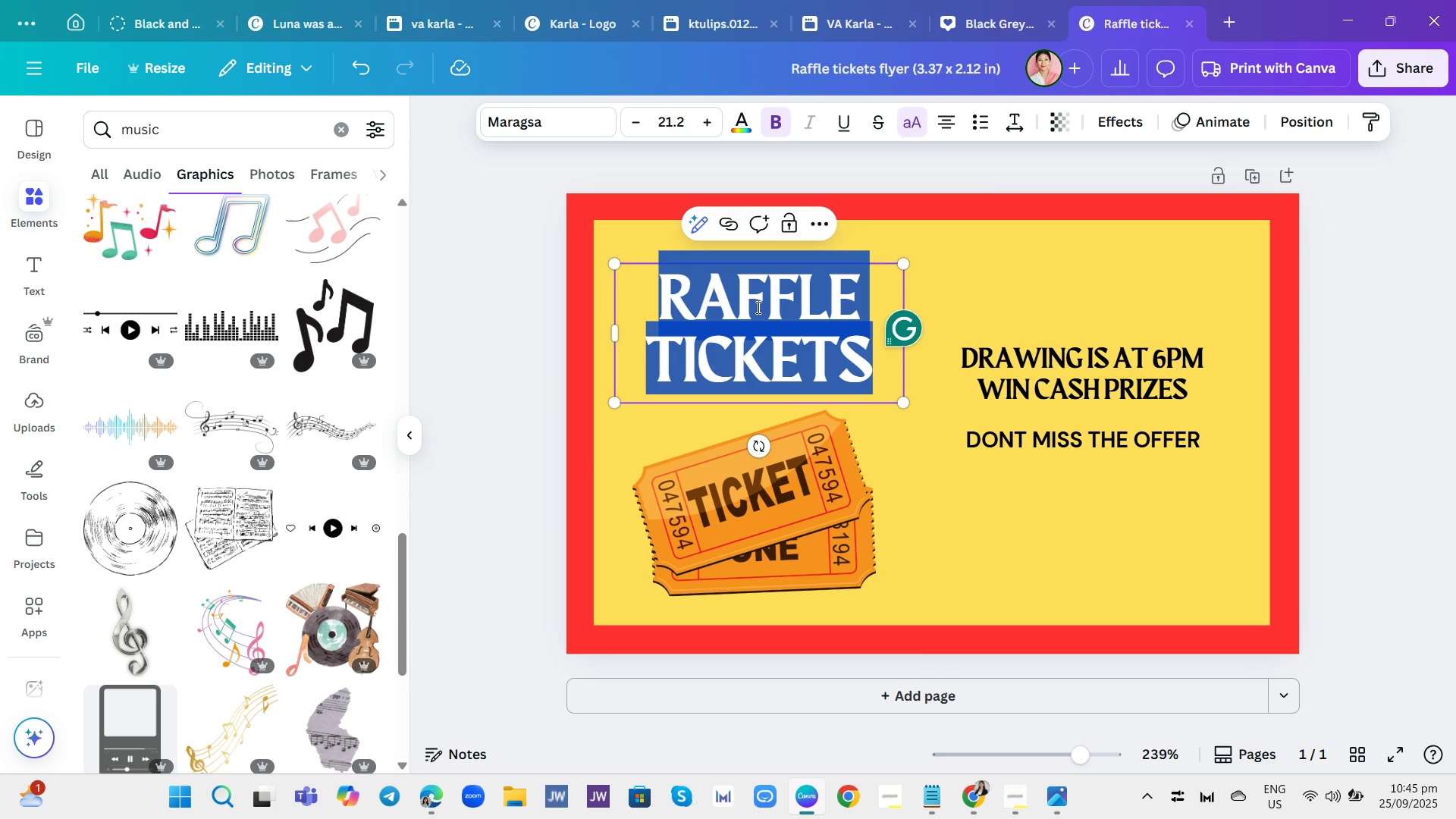 
type(Music Fe)
key(Backspace)
key(Backspace)
key(Backspace)
key(Backspace)
key(Backspace)
key(Backspace)
key(Backspace)
key(Backspace)
type(Pop Music)